 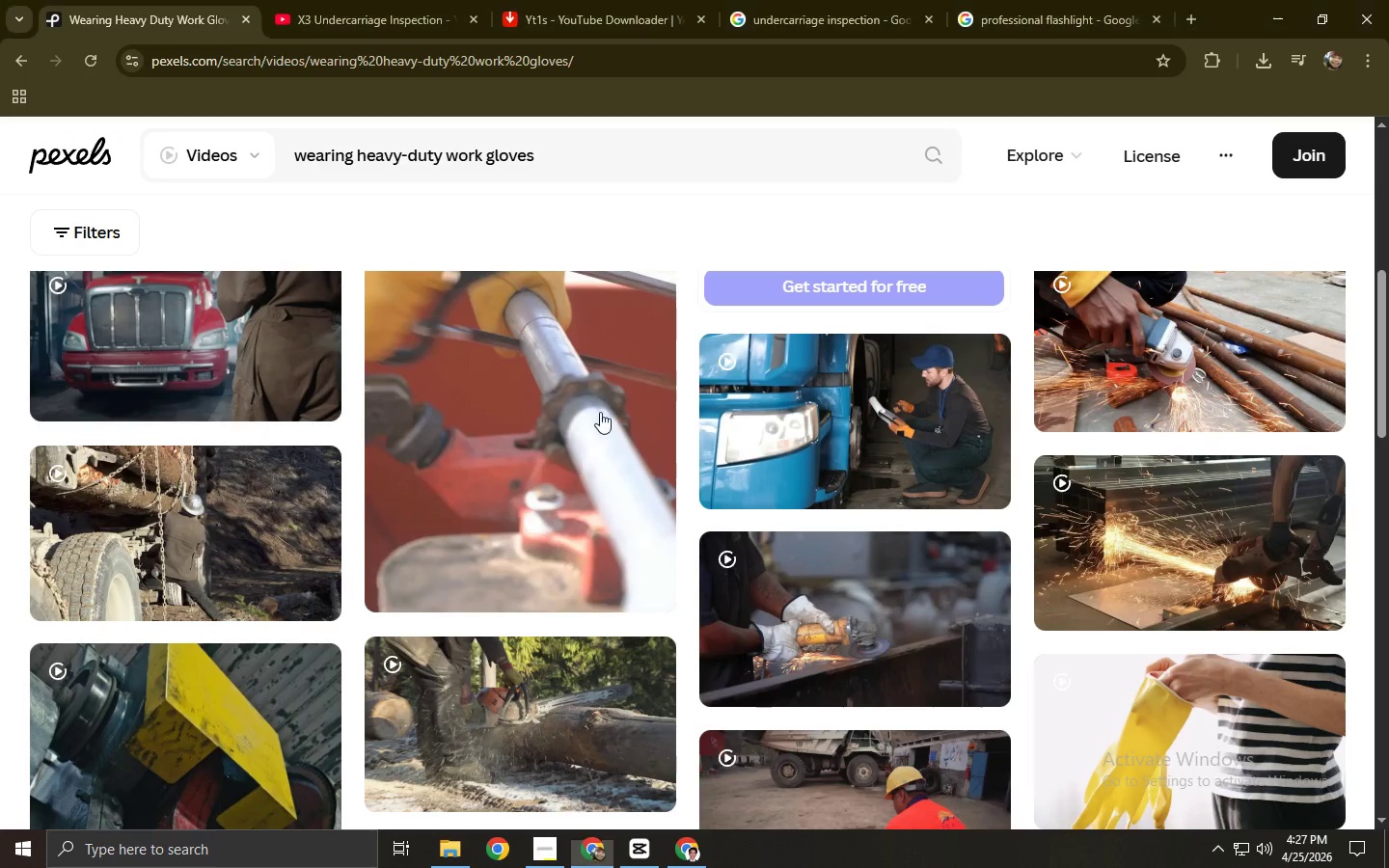 
key(Alt+Tab)
 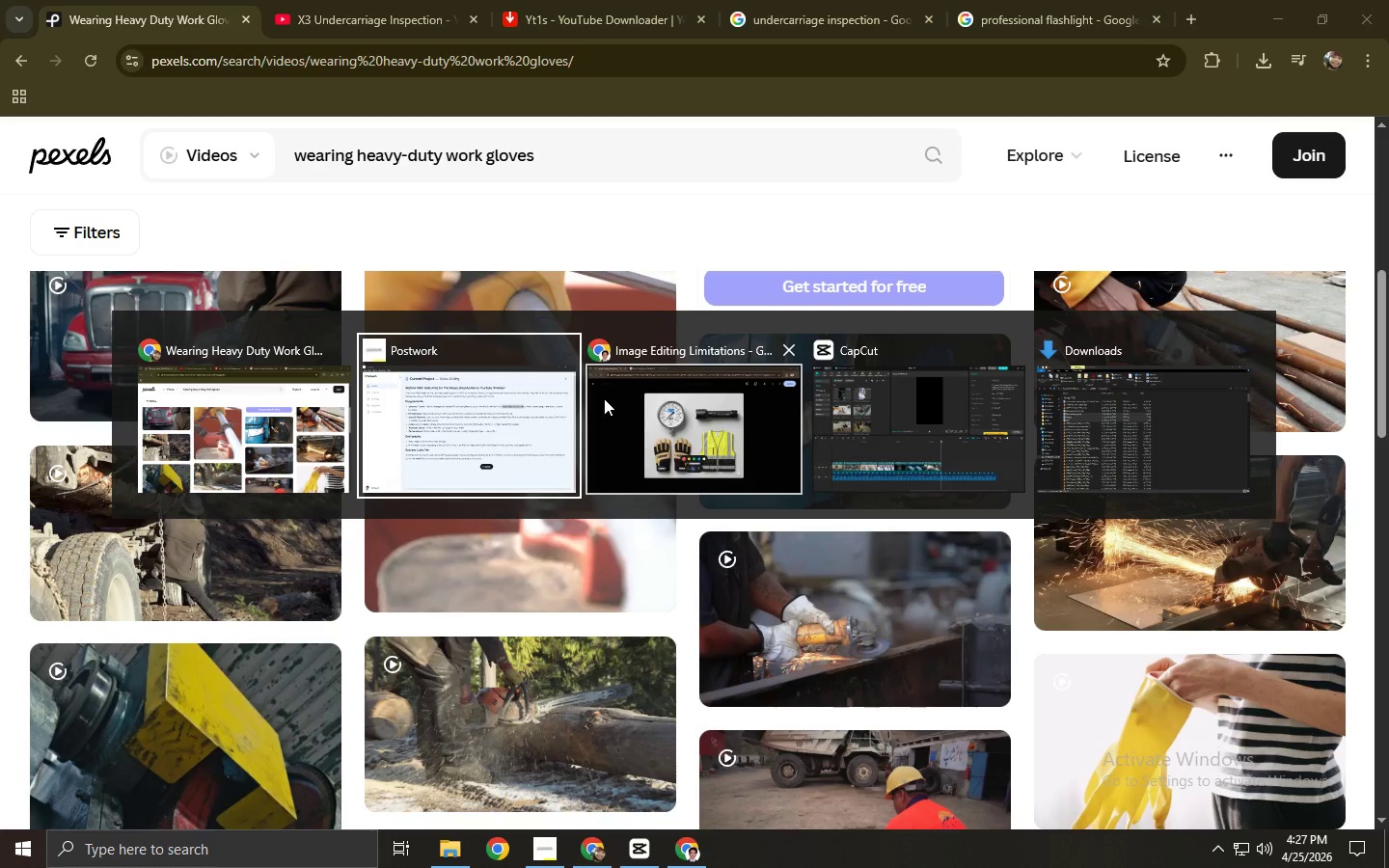 
key(Alt+Tab)
 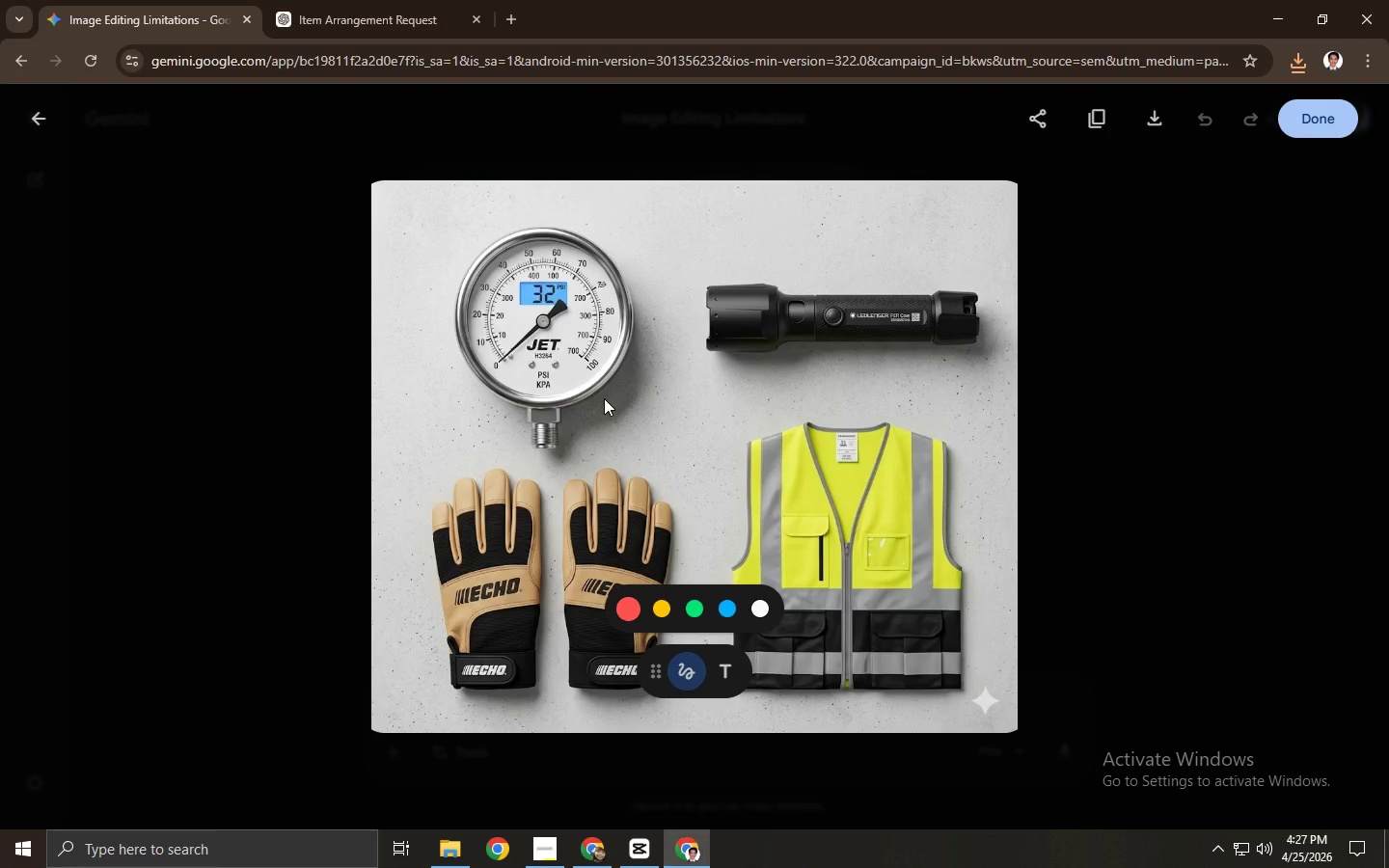 
key(Alt+AltLeft)
 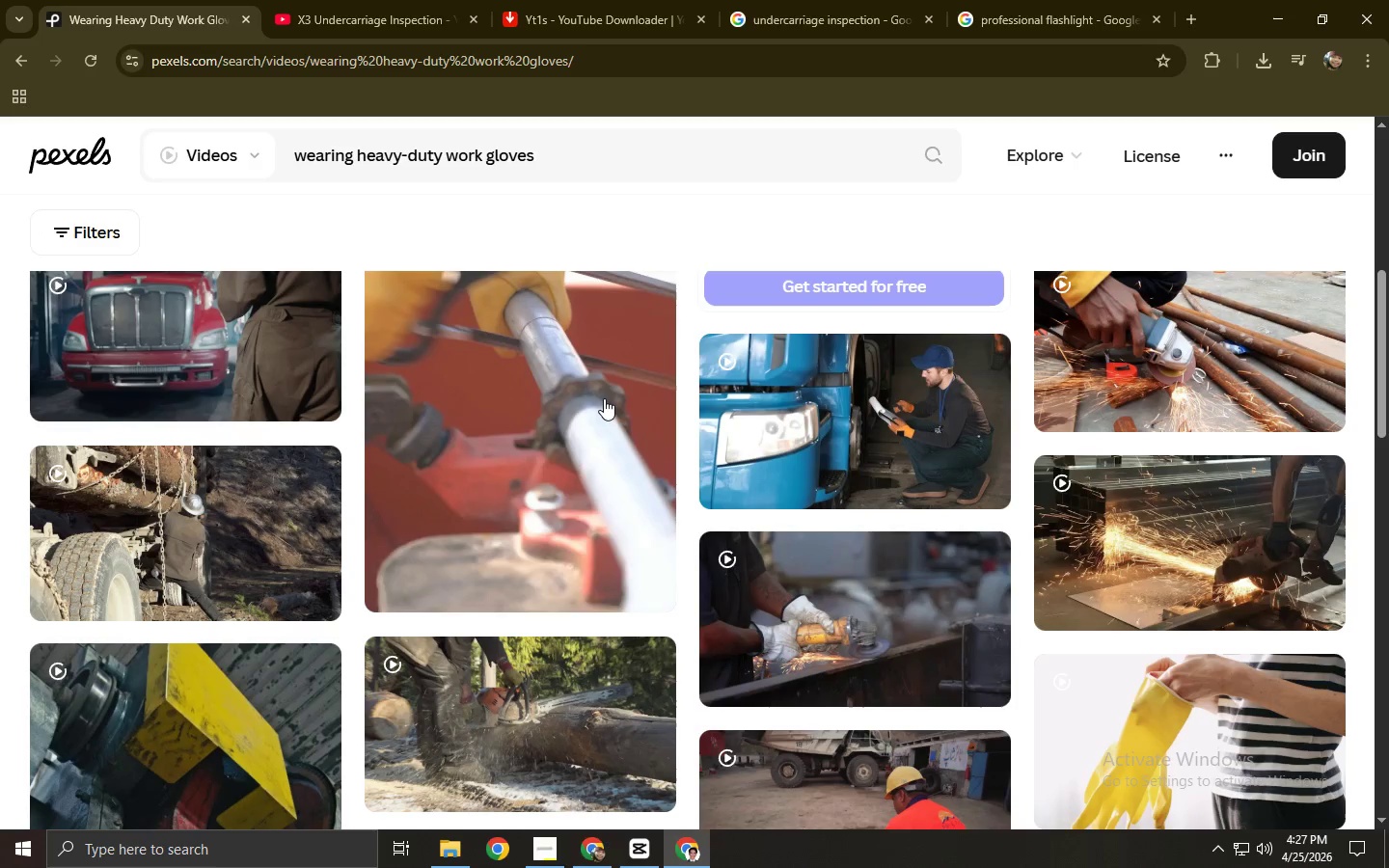 
key(Alt+Tab)
 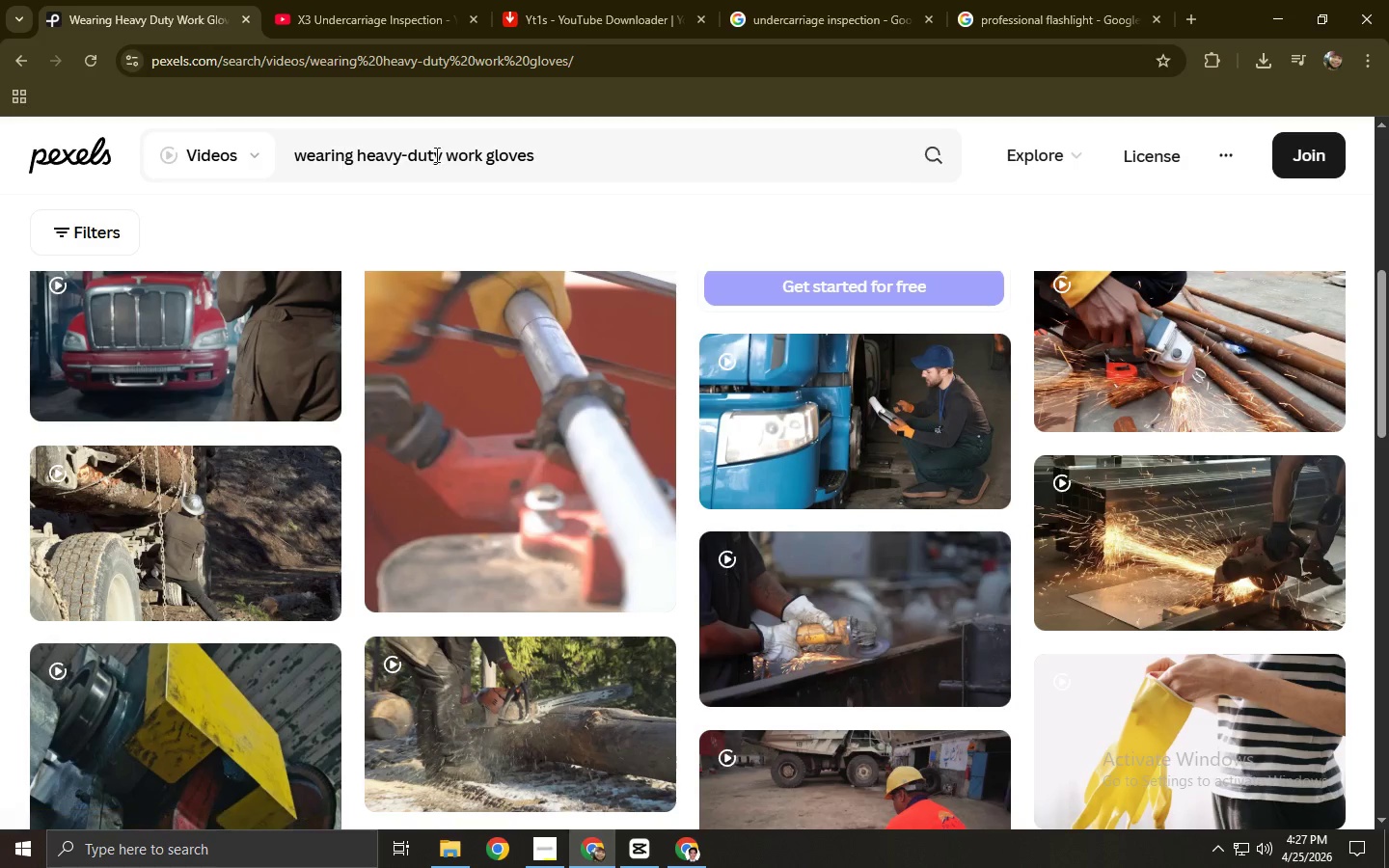 
left_click([319, 4])
 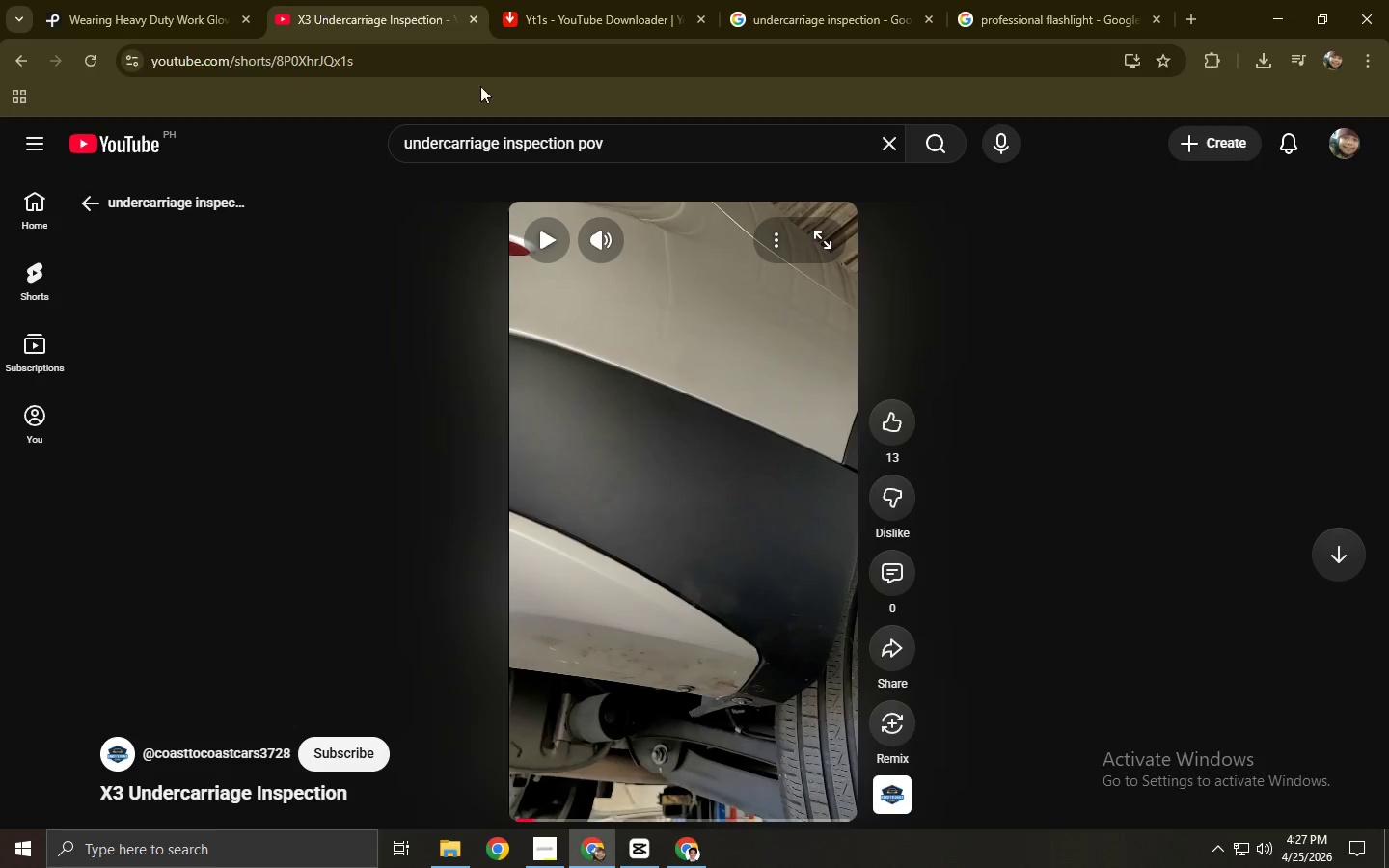 
key(Alt+Tab)
 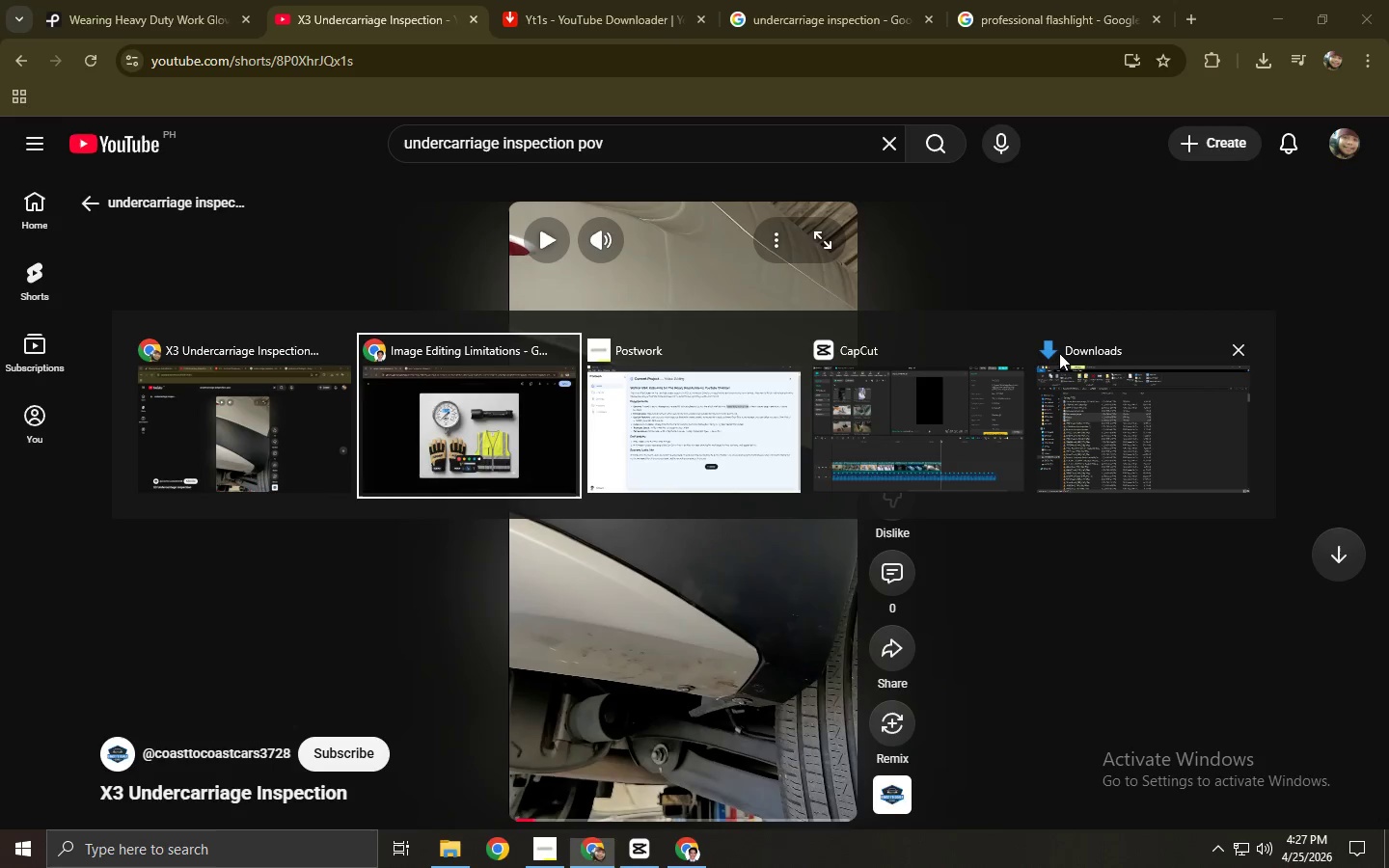 
key(Alt+Tab)
 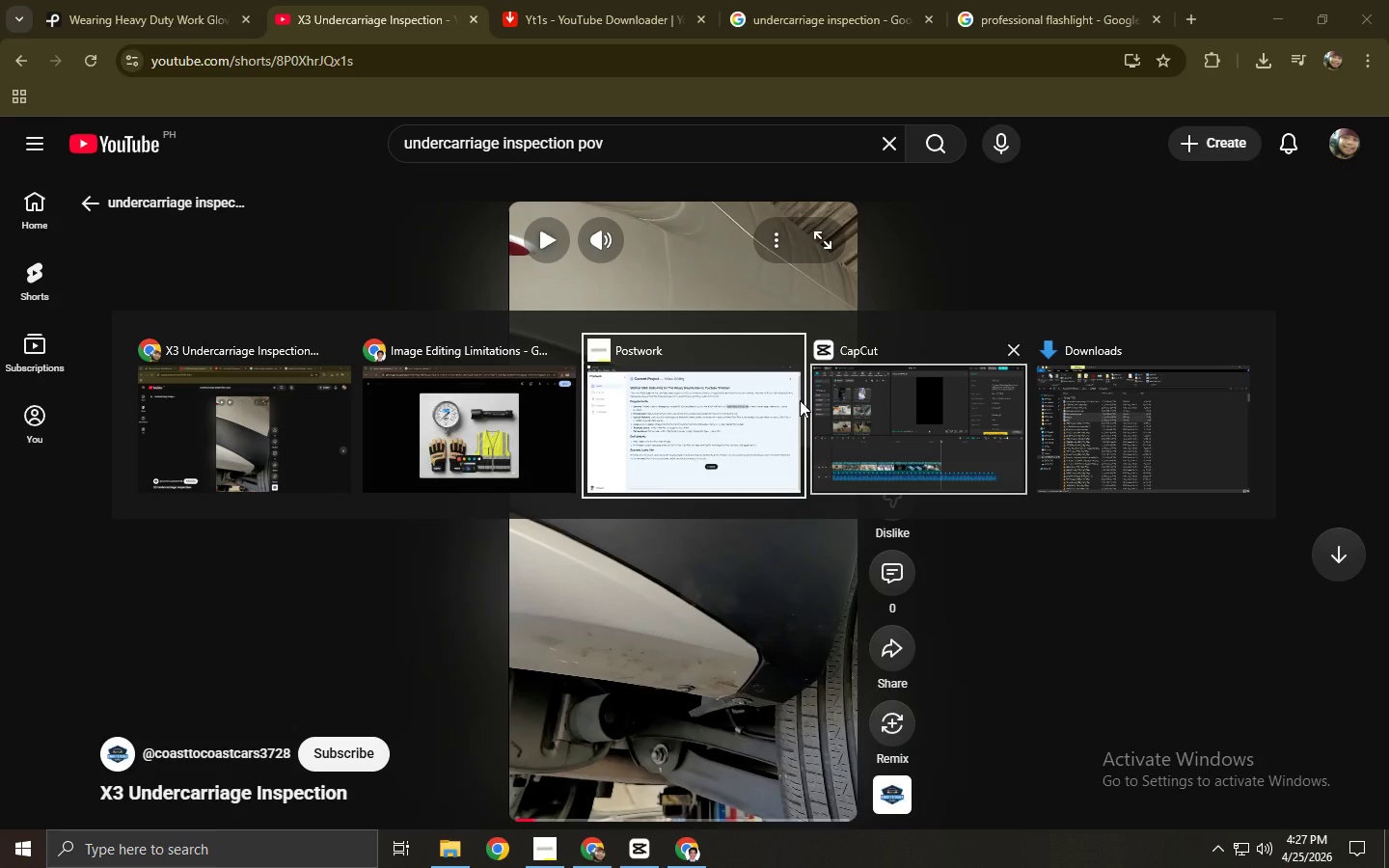 
left_click([757, 410])